 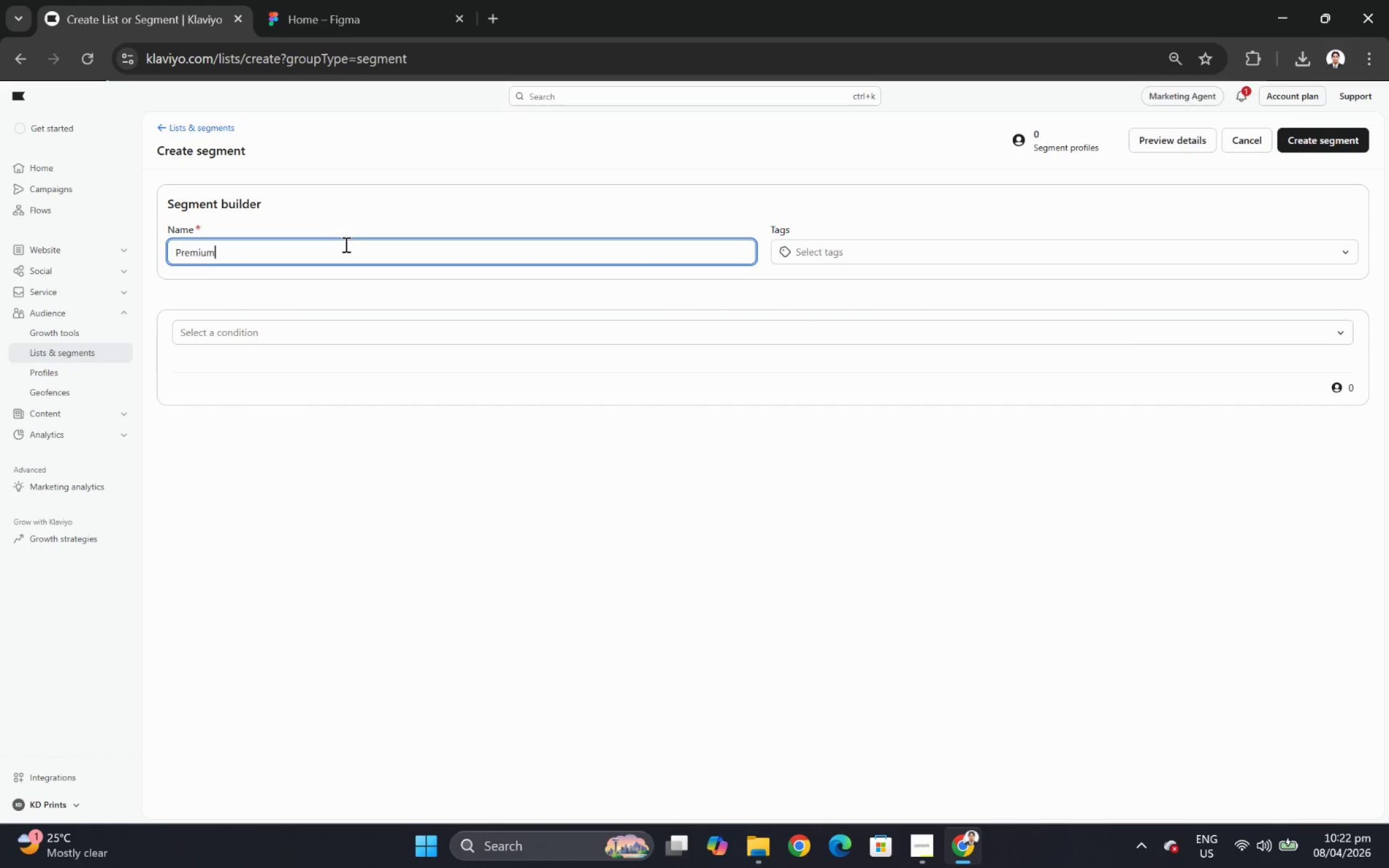 
type( Purchased)
 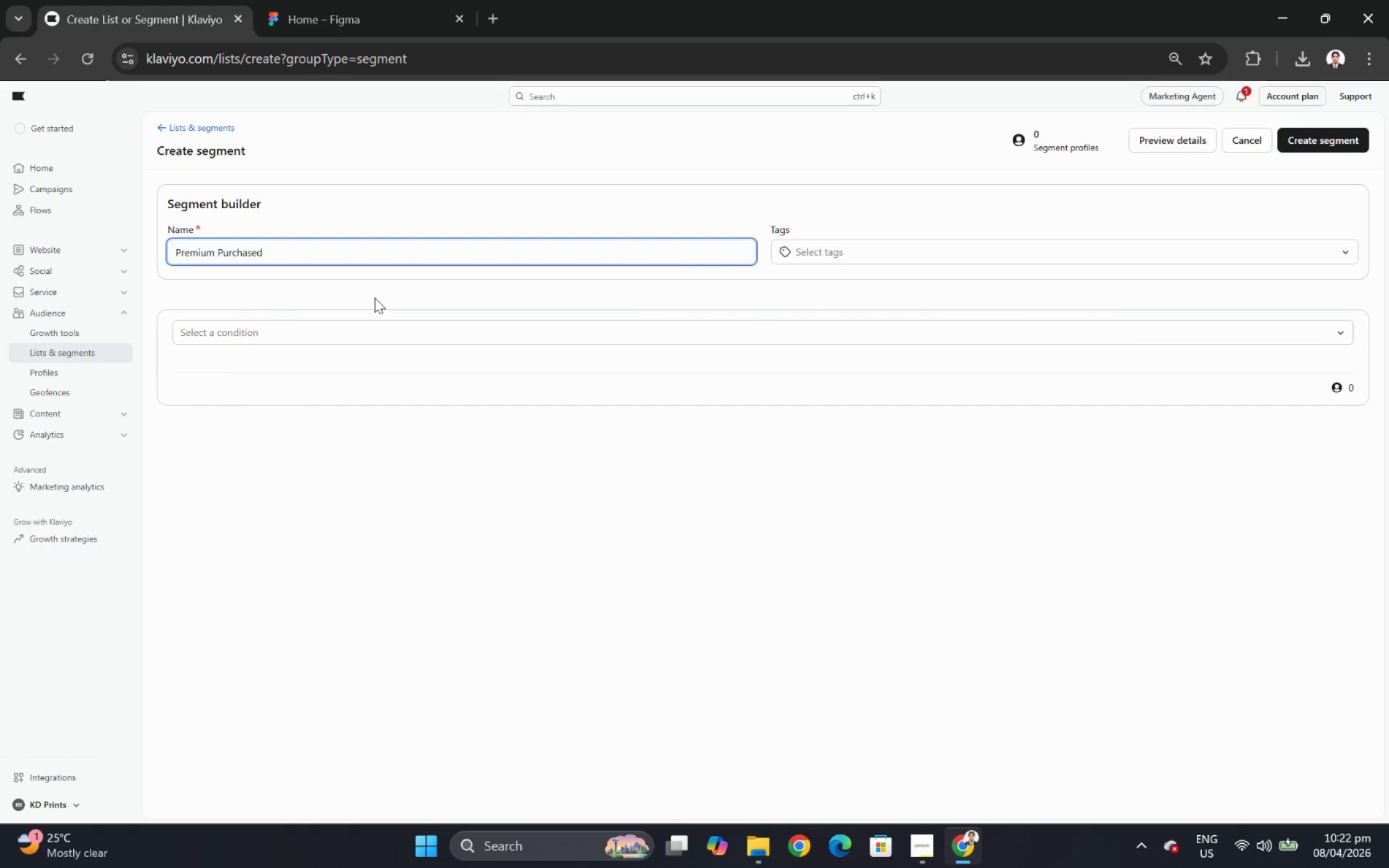 
left_click([375, 316])
 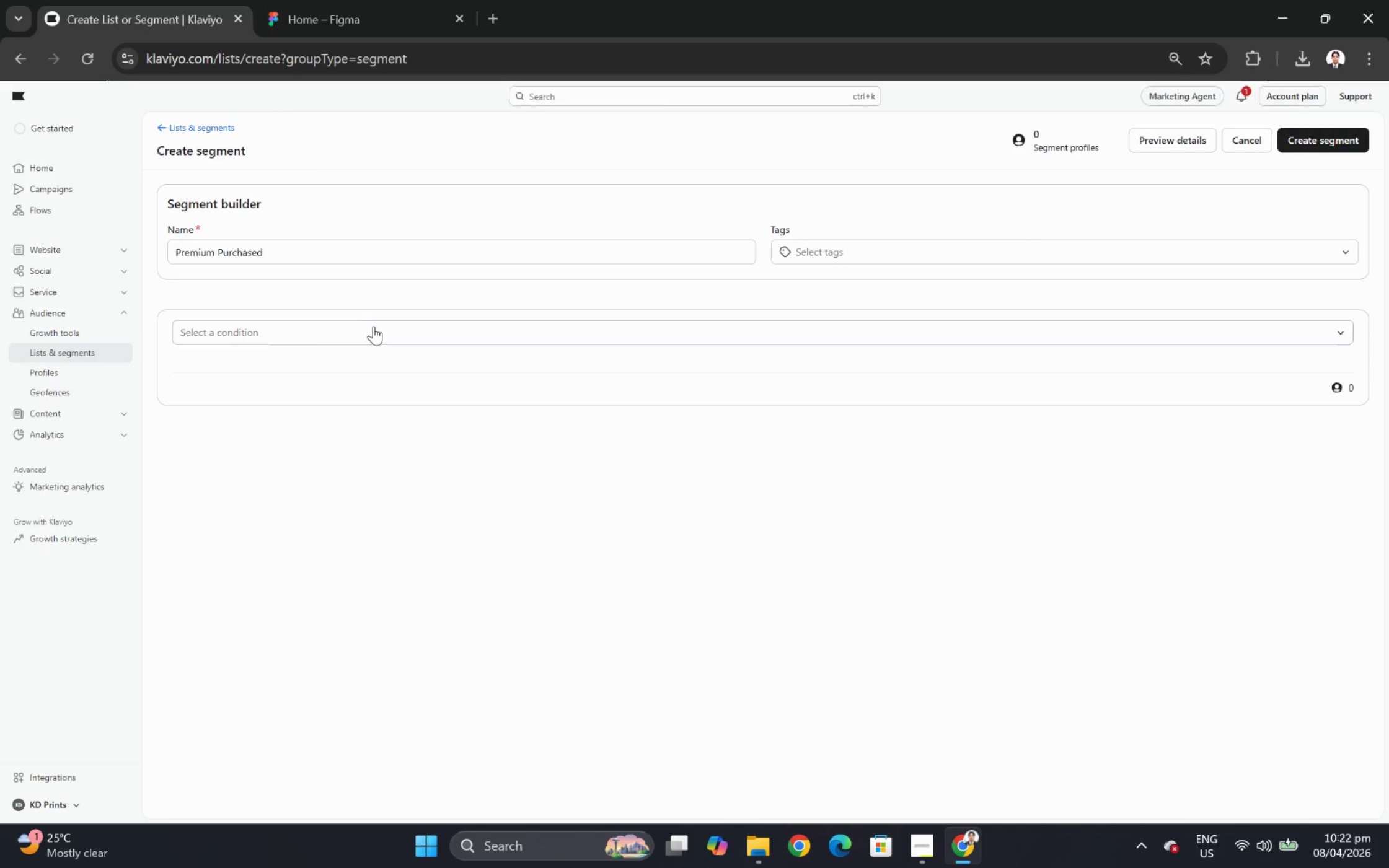 
left_click([372, 330])
 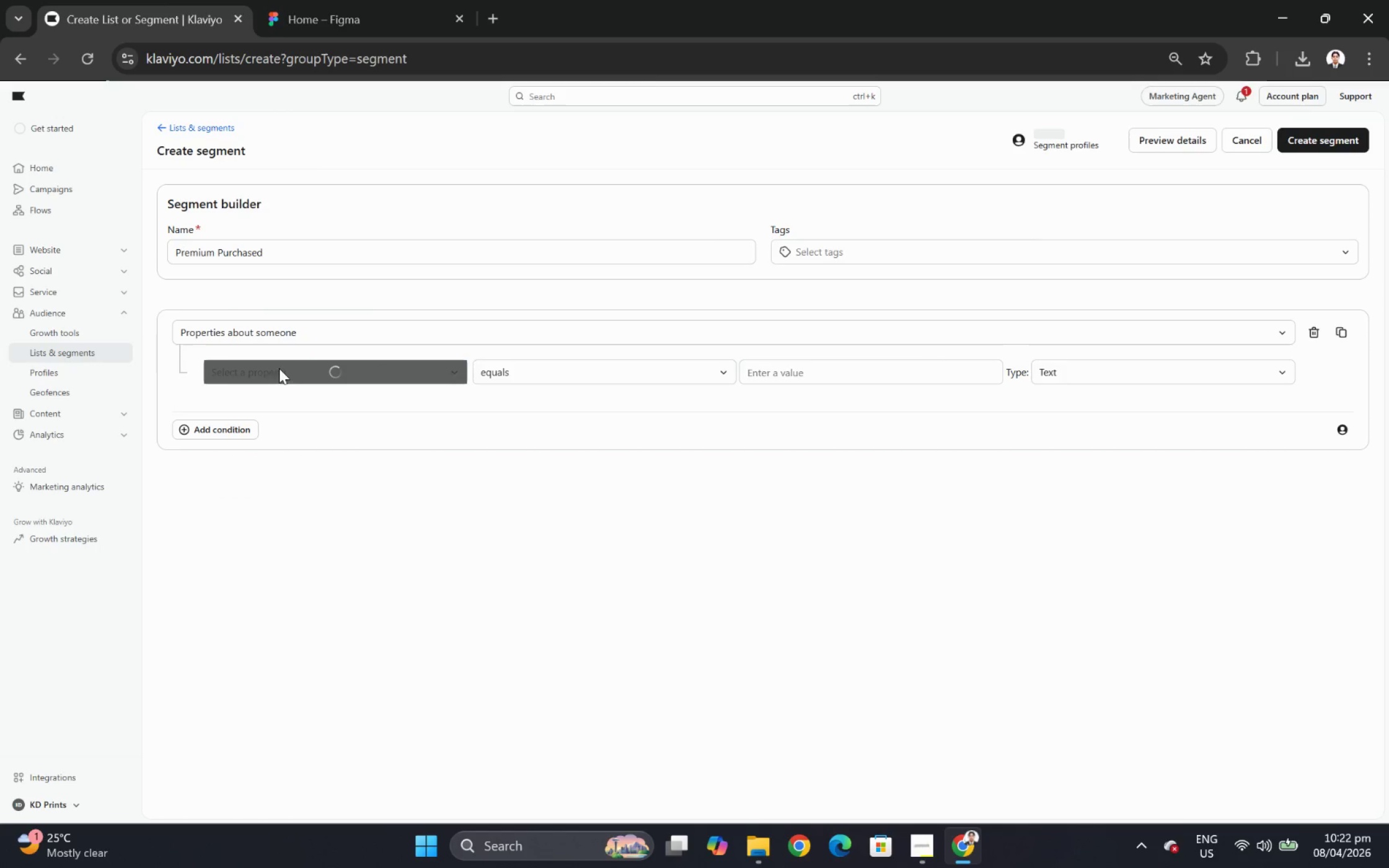 
left_click([281, 375])
 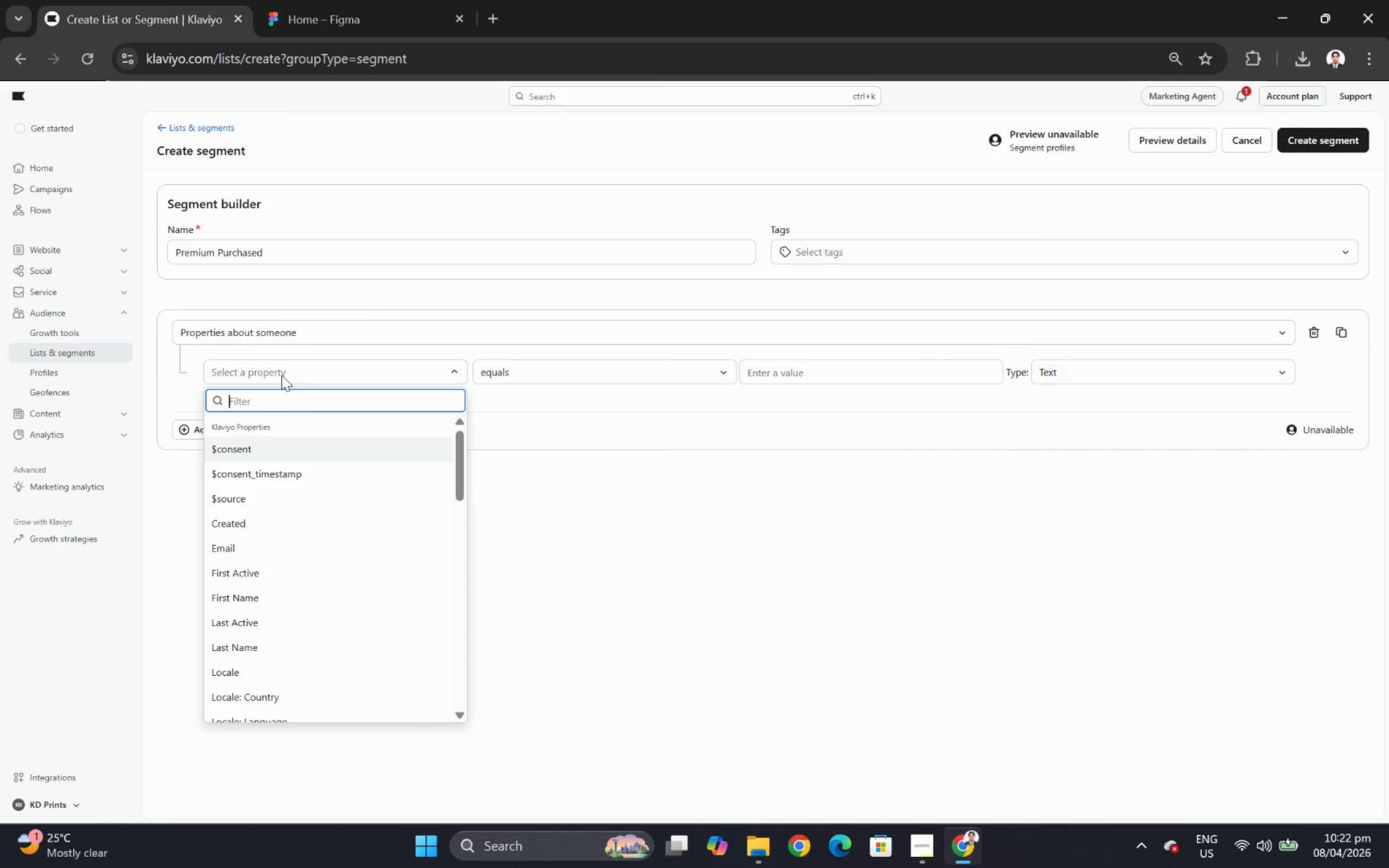 
type(price)
 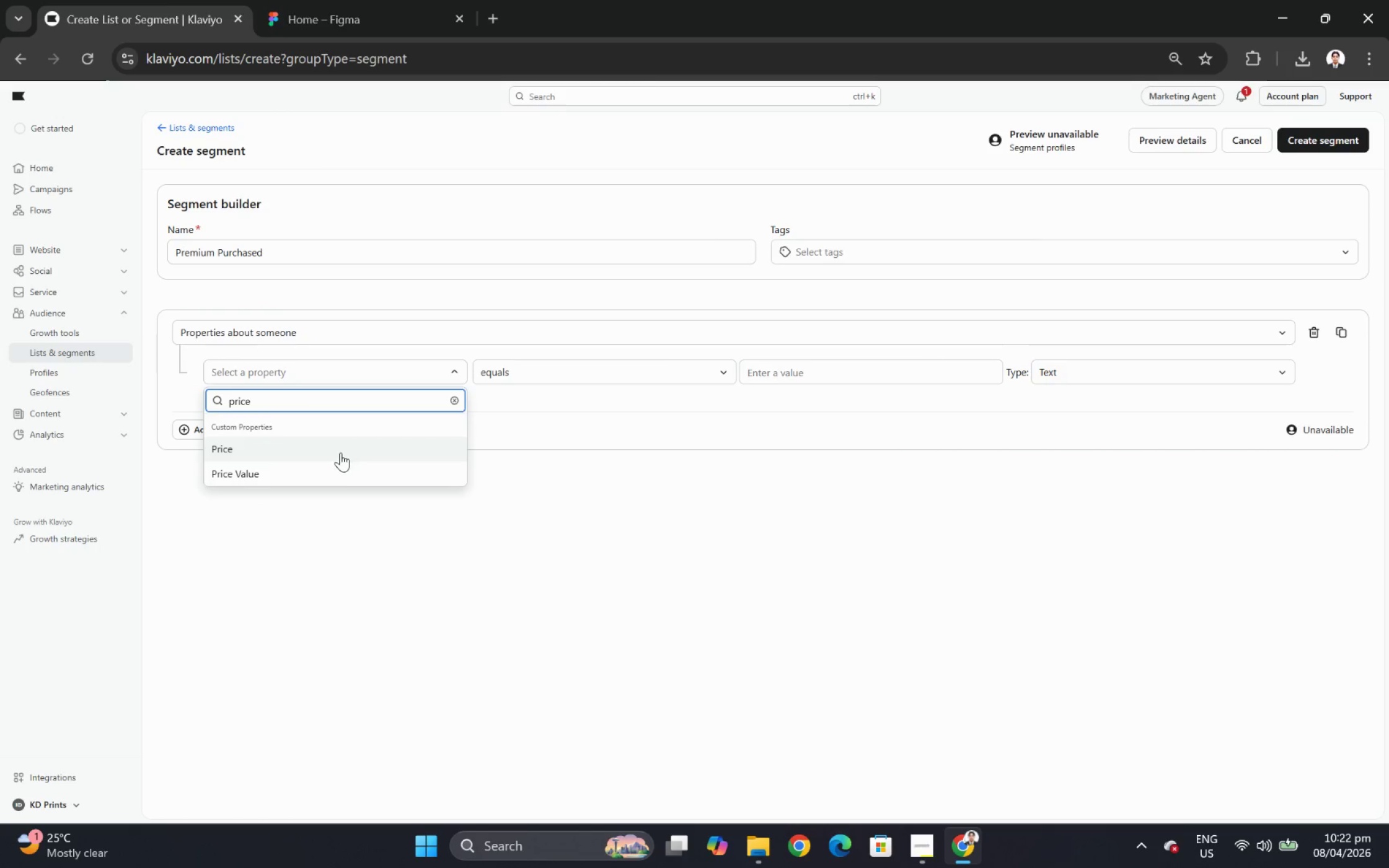 
left_click([342, 477])
 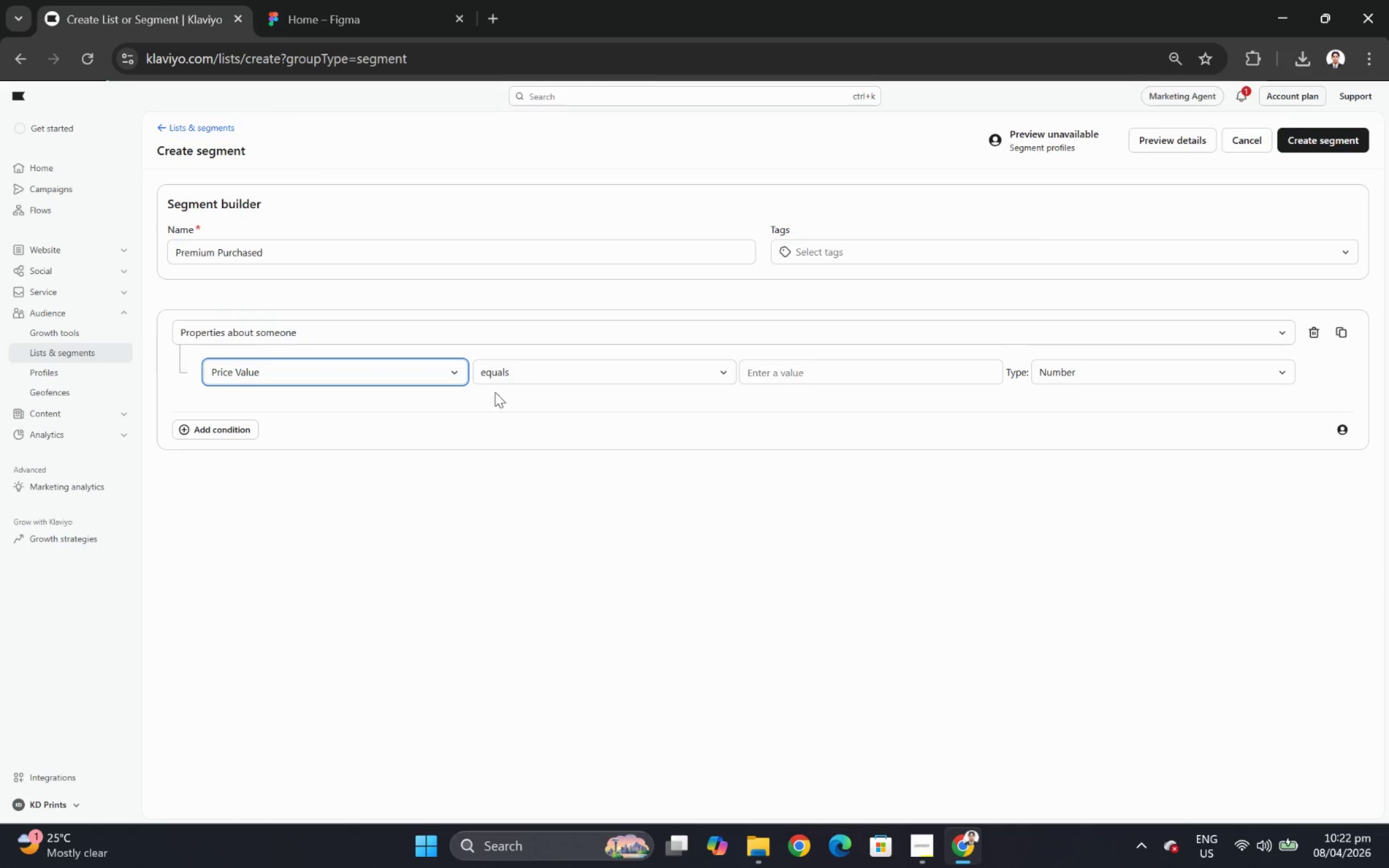 
left_click([535, 377])
 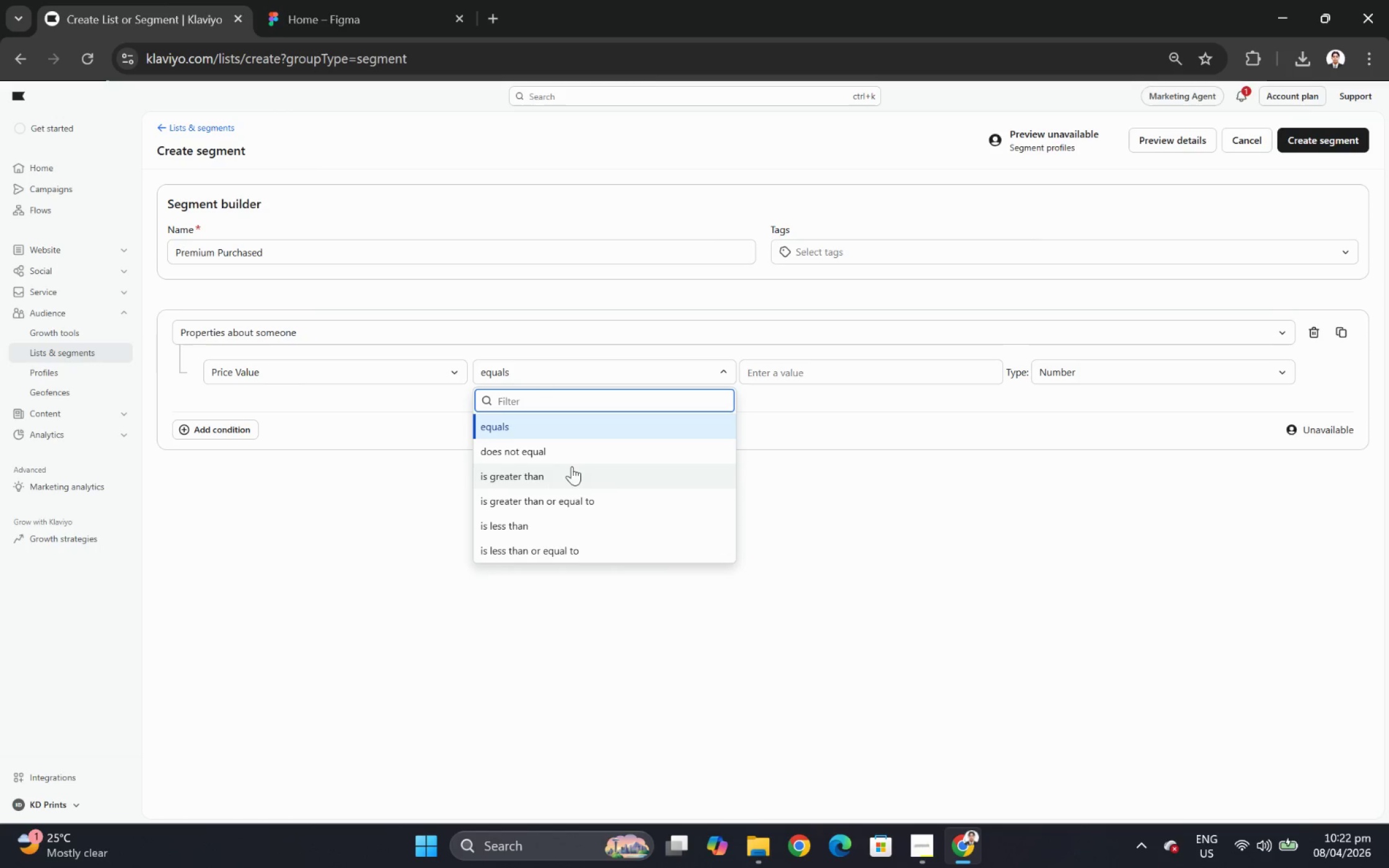 
left_click([572, 482])
 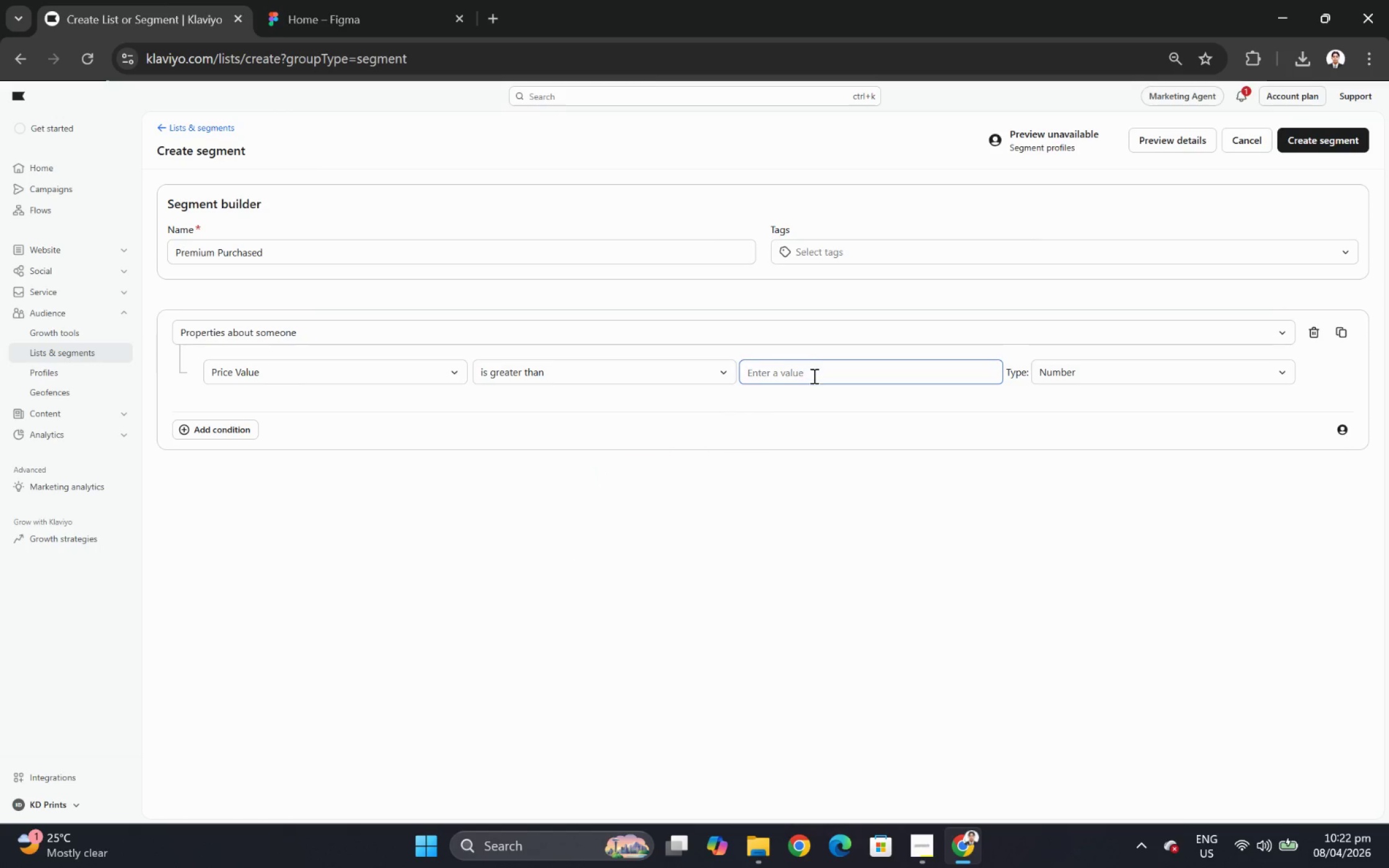 
left_click([814, 377])
 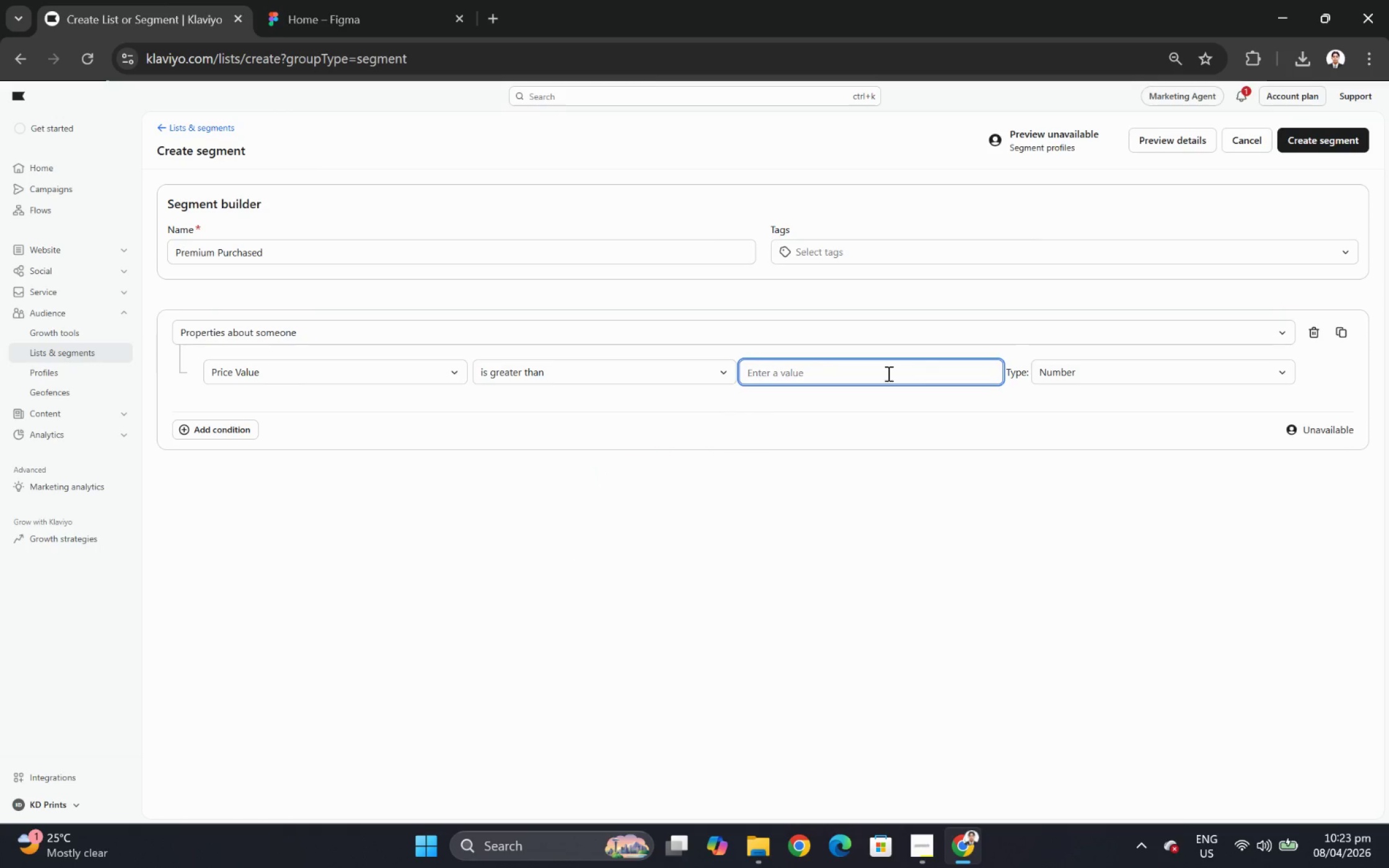 
left_click([712, 373])
 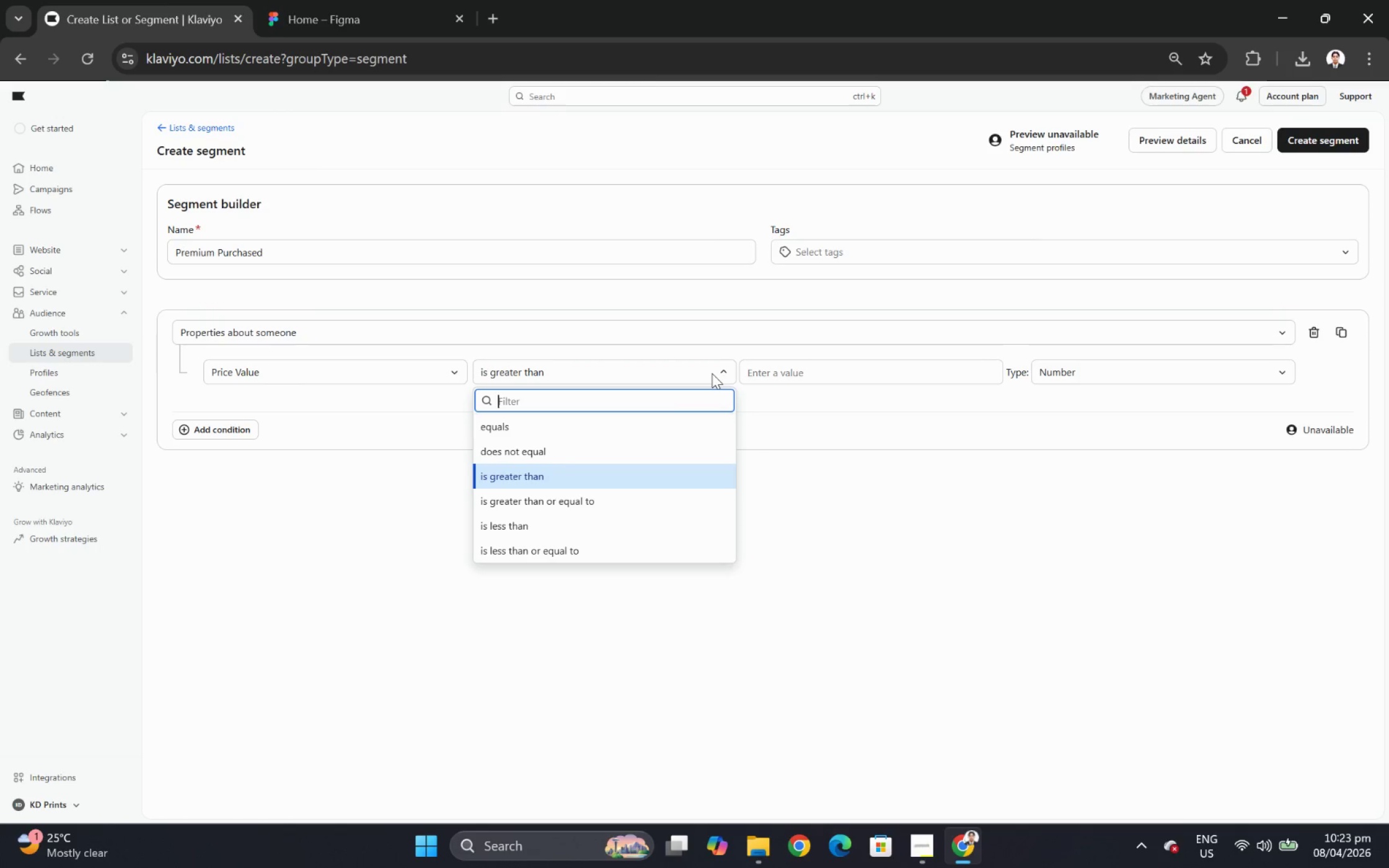 
left_click([712, 373])
 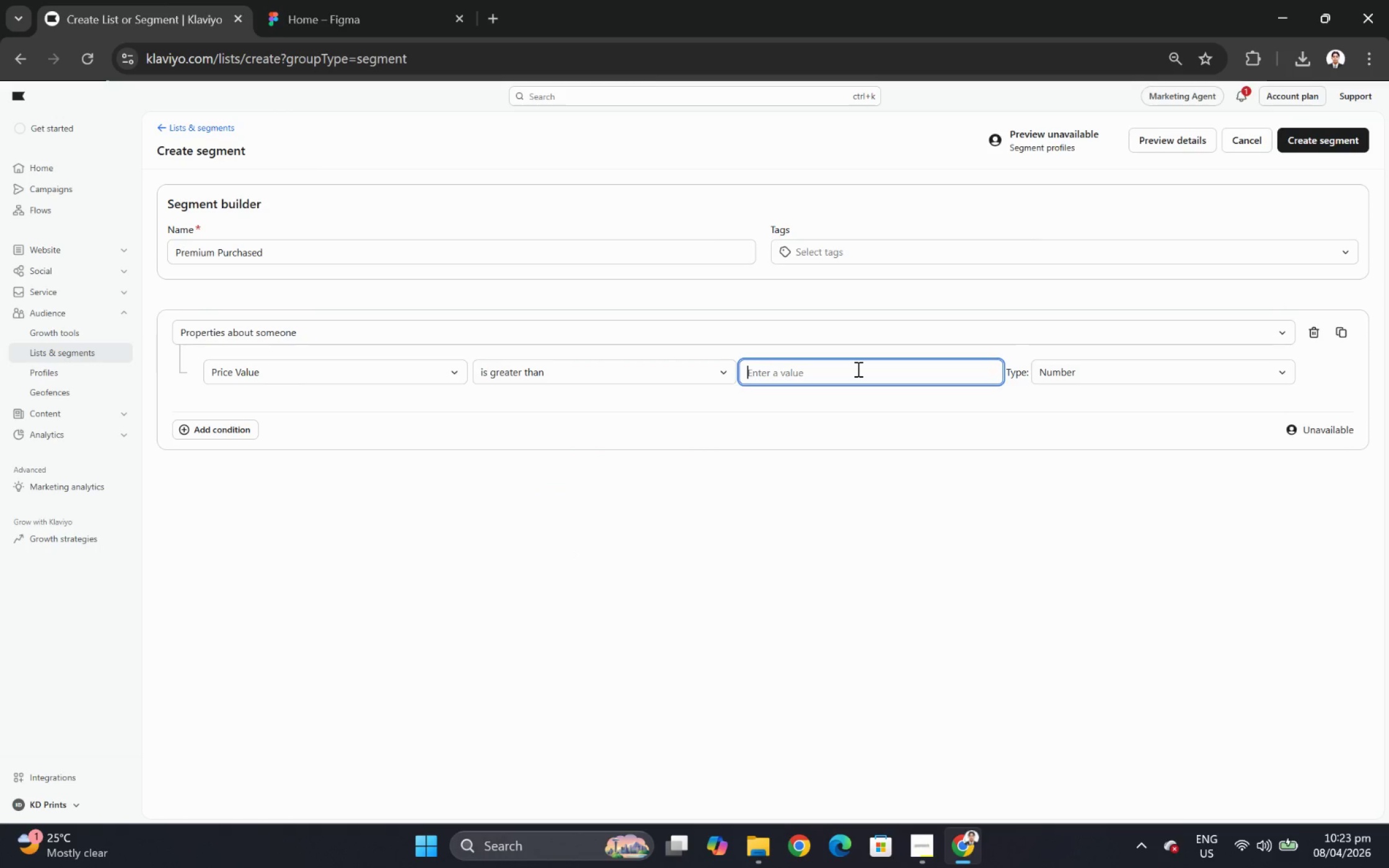 
key(Alt+Tab)